 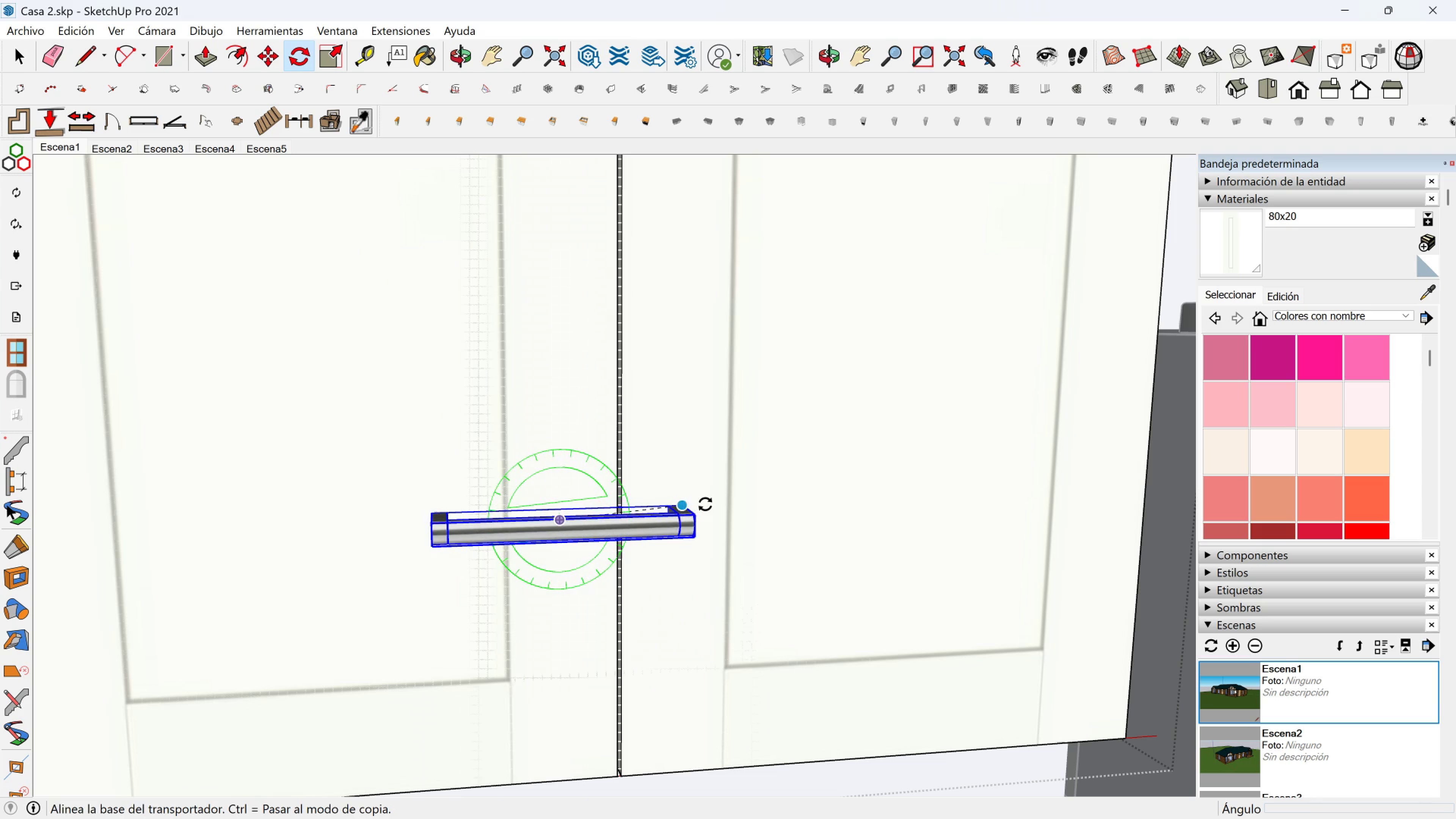 
left_click([552, 354])
 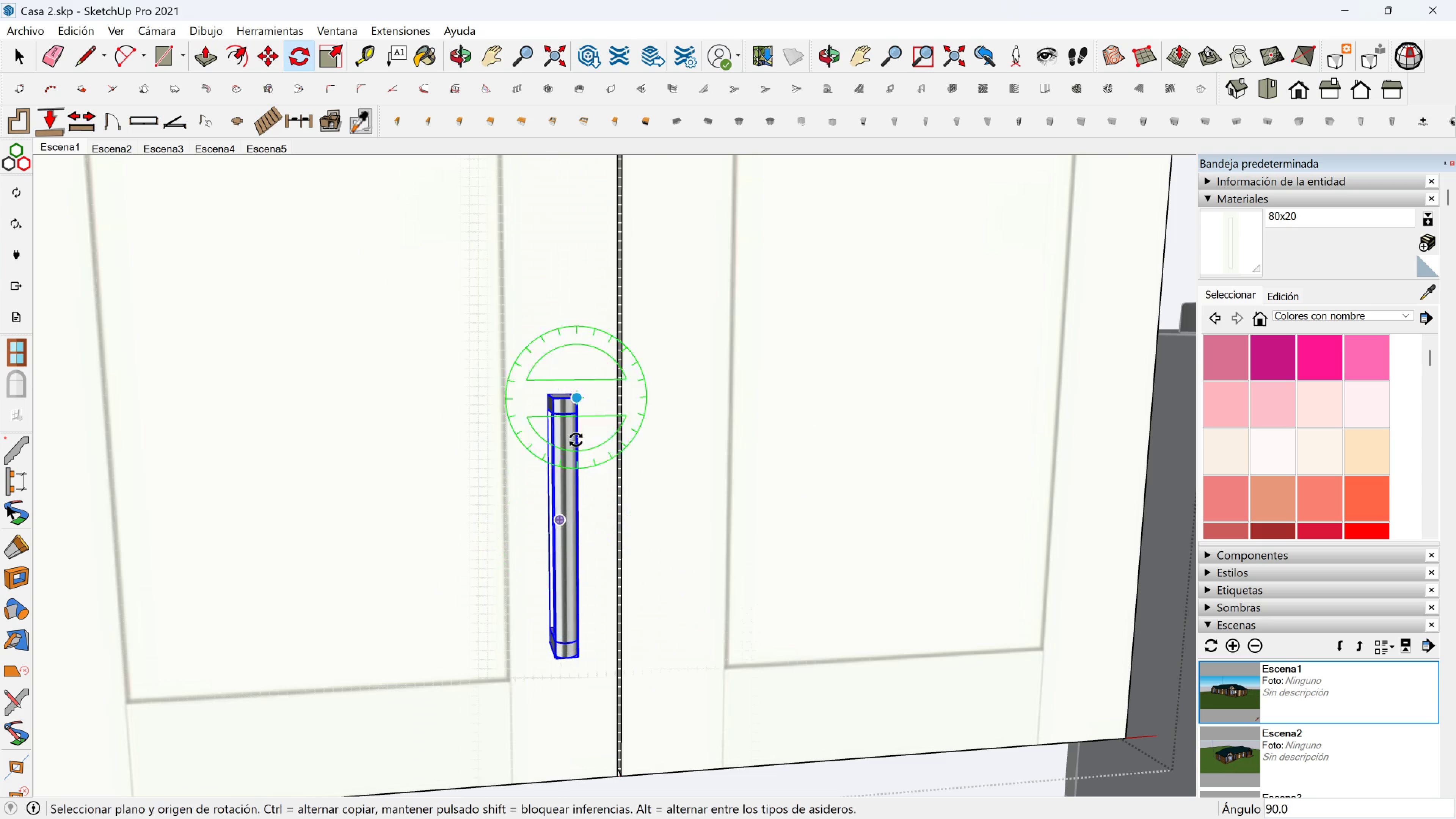 
scroll: coordinate [579, 461], scroll_direction: down, amount: 3.0
 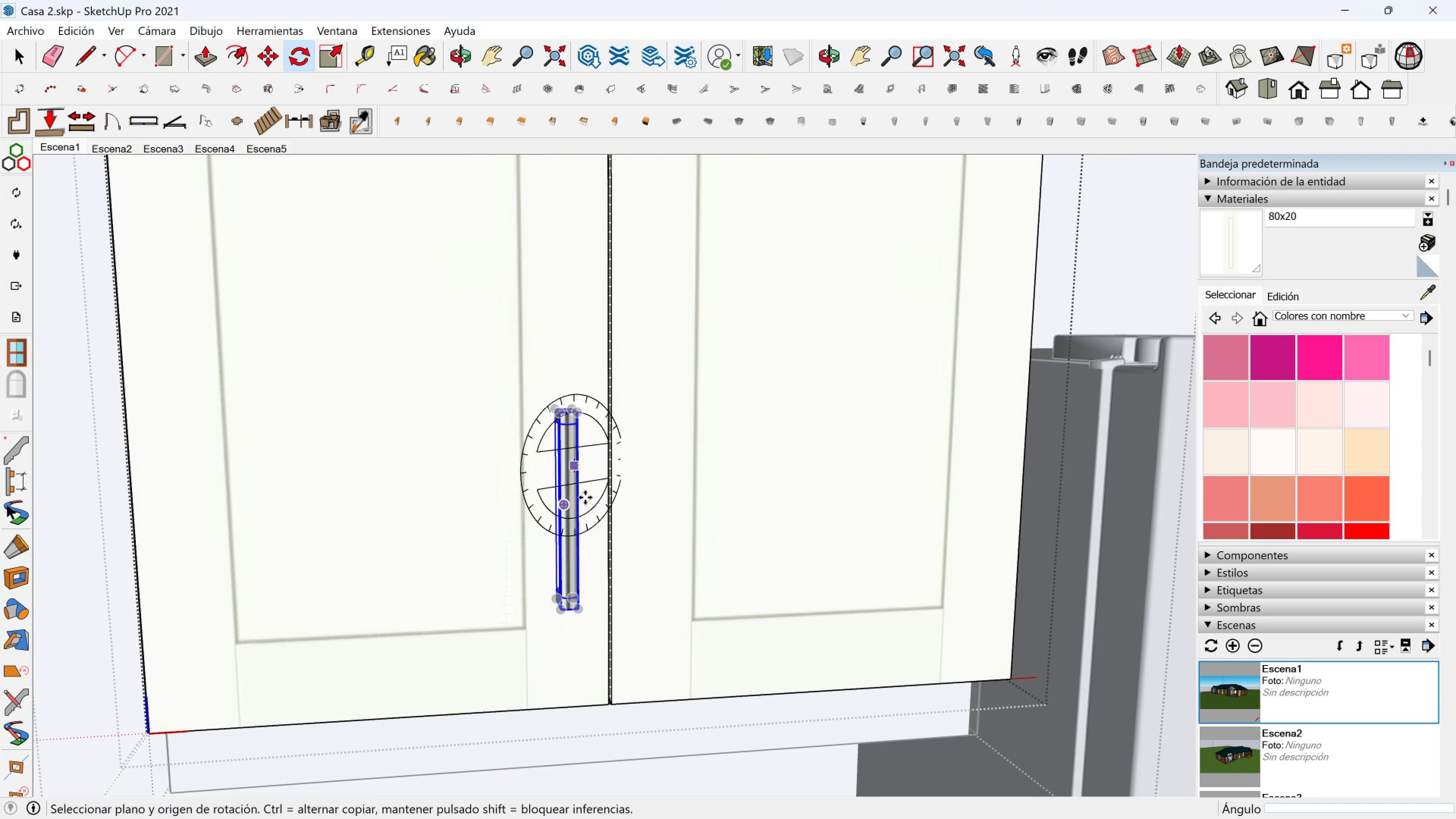 
key(M)
 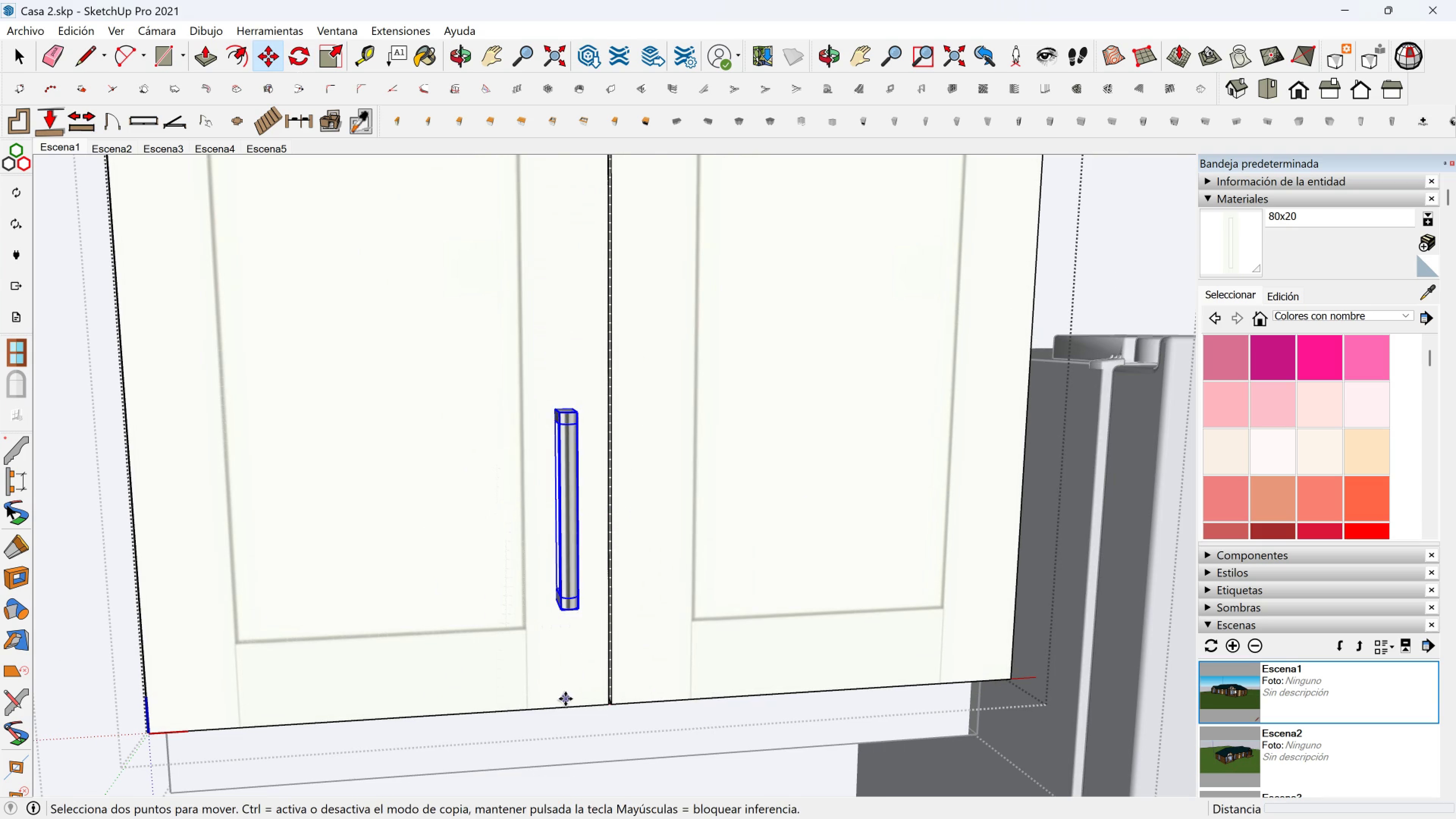 
key(Control+ControlLeft)
 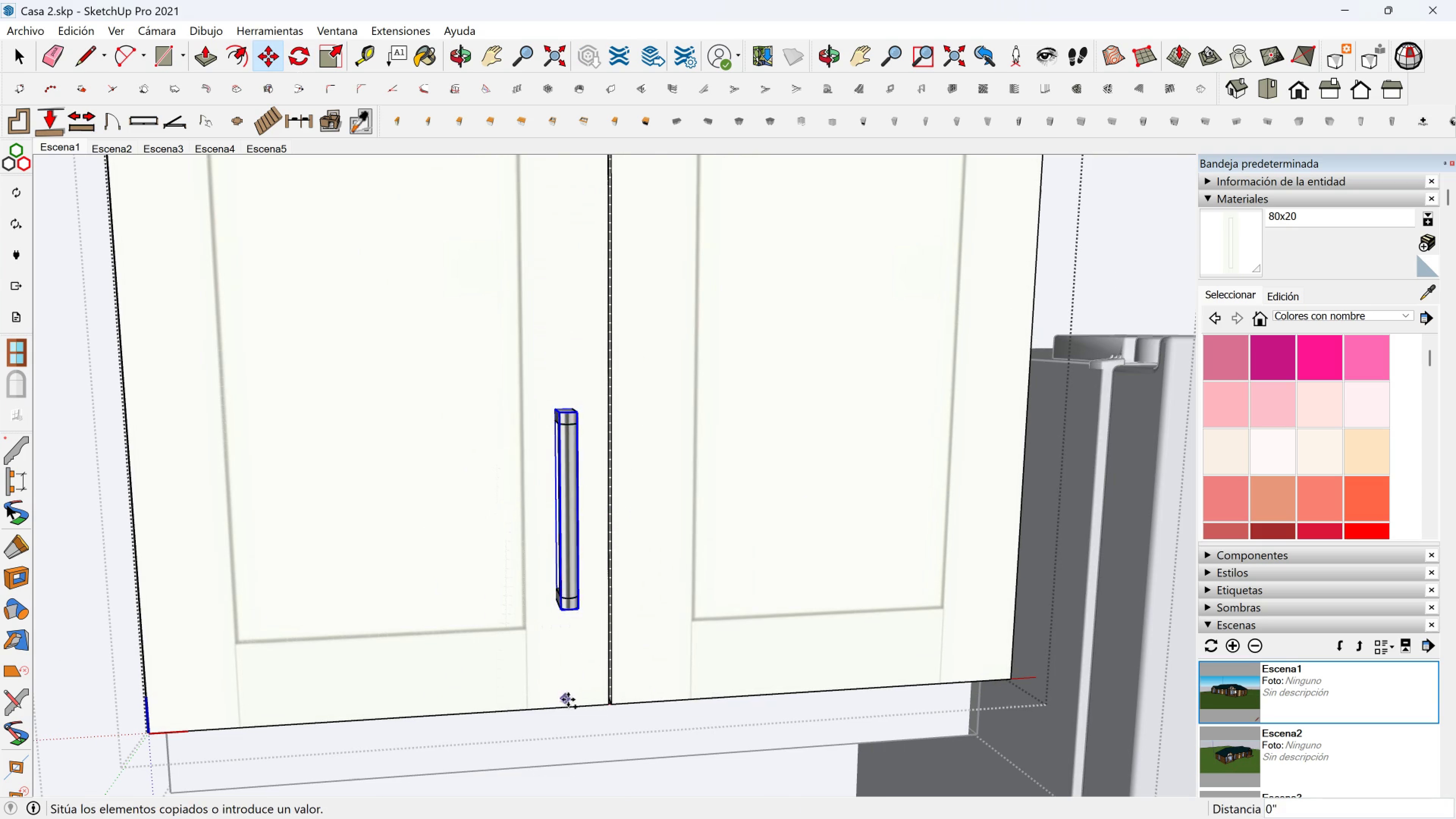 
left_click([565, 699])
 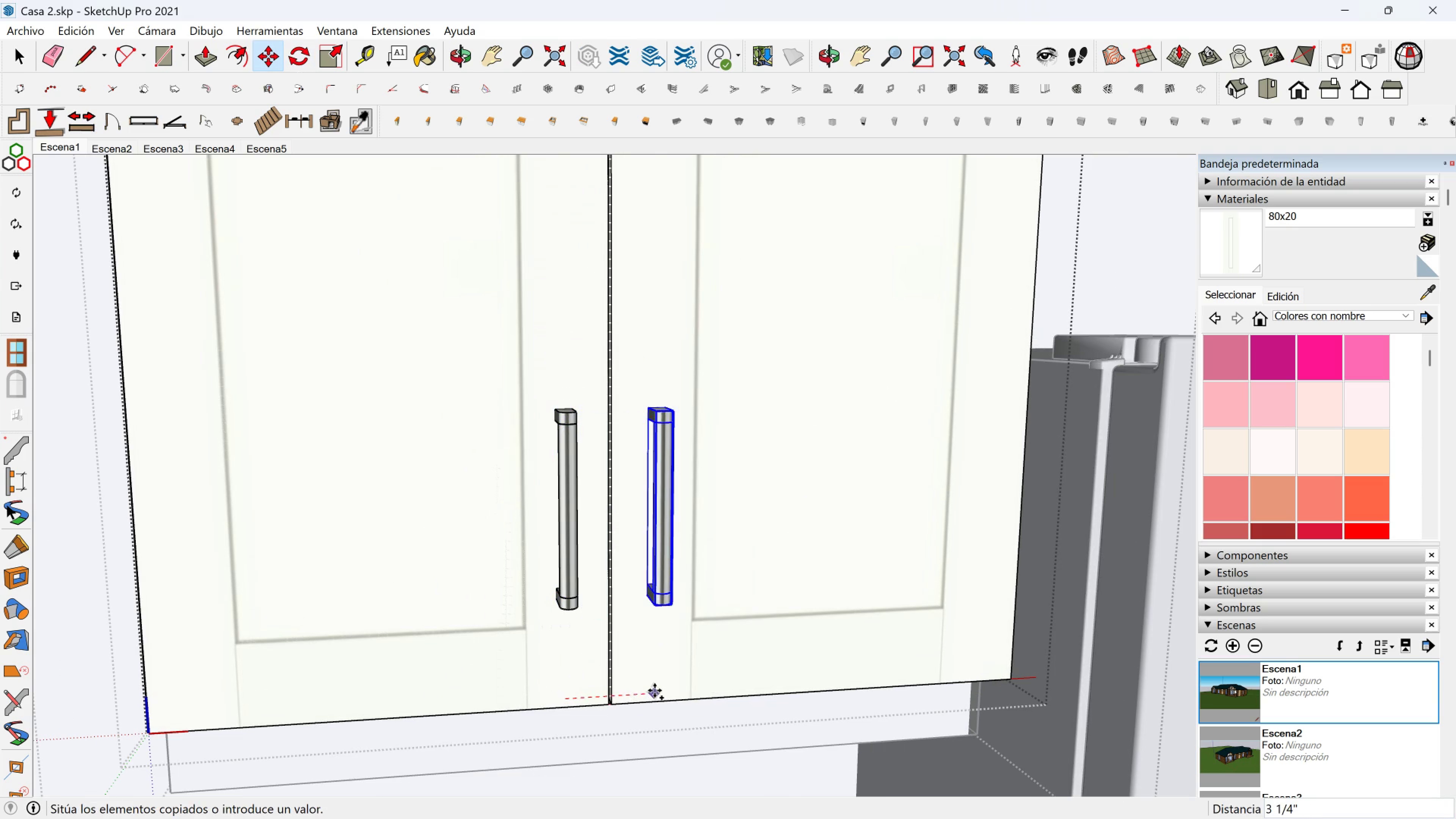 
left_click([654, 690])
 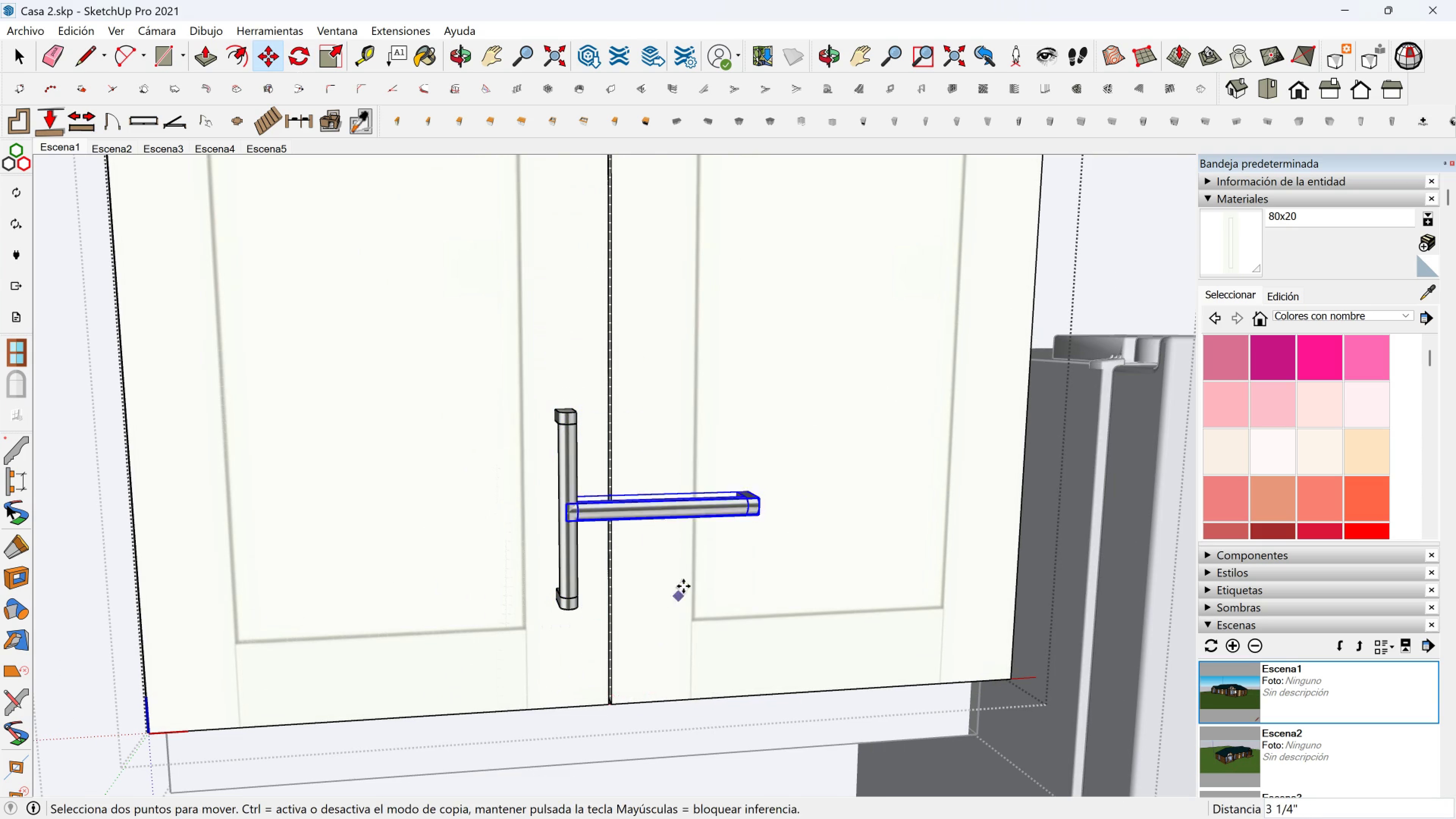 
scroll: coordinate [683, 586], scroll_direction: down, amount: 1.0